 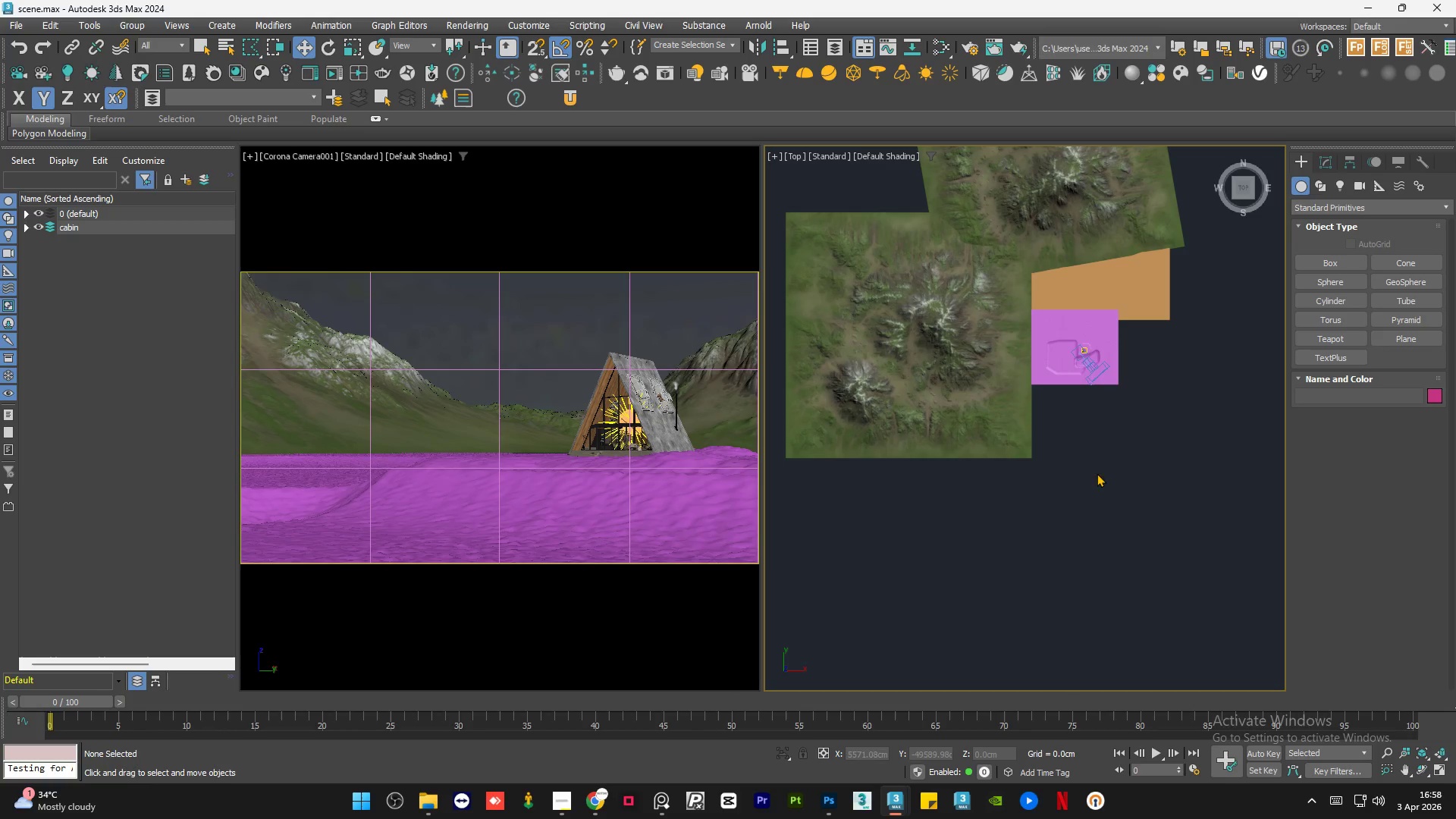 
scroll: coordinate [912, 472], scroll_direction: down, amount: 1.0
 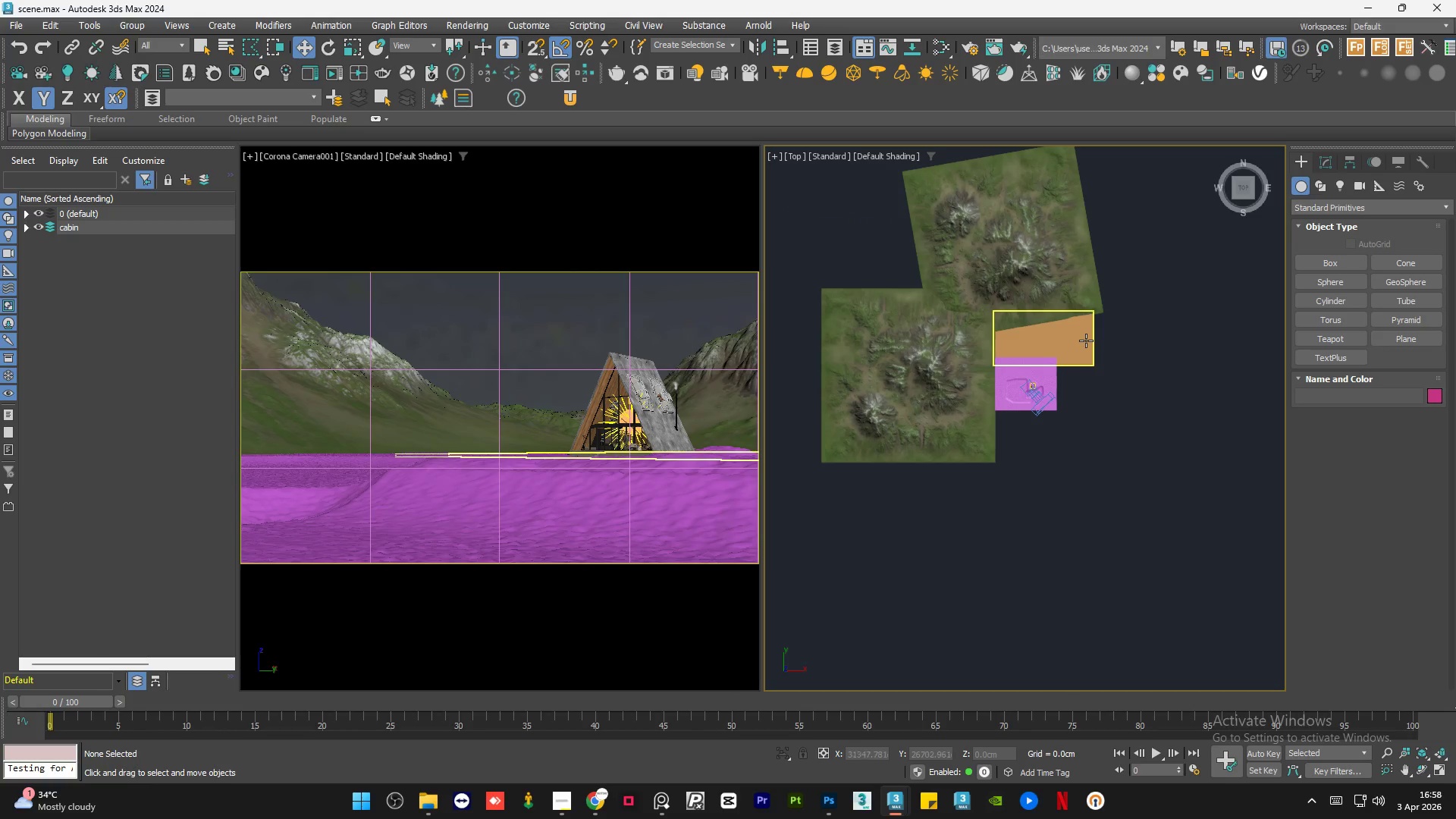 
left_click([1086, 340])
 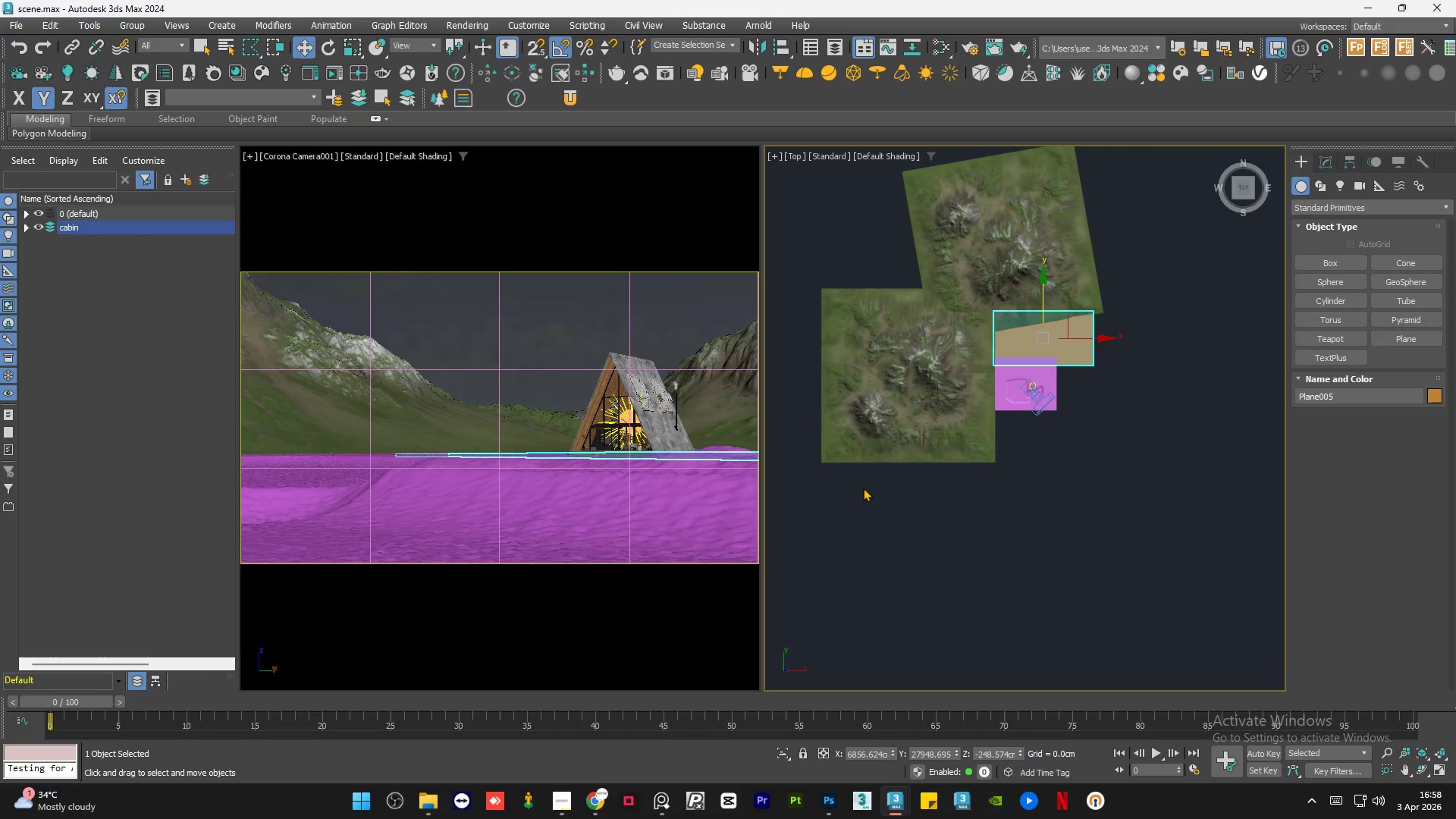 
key(M)
 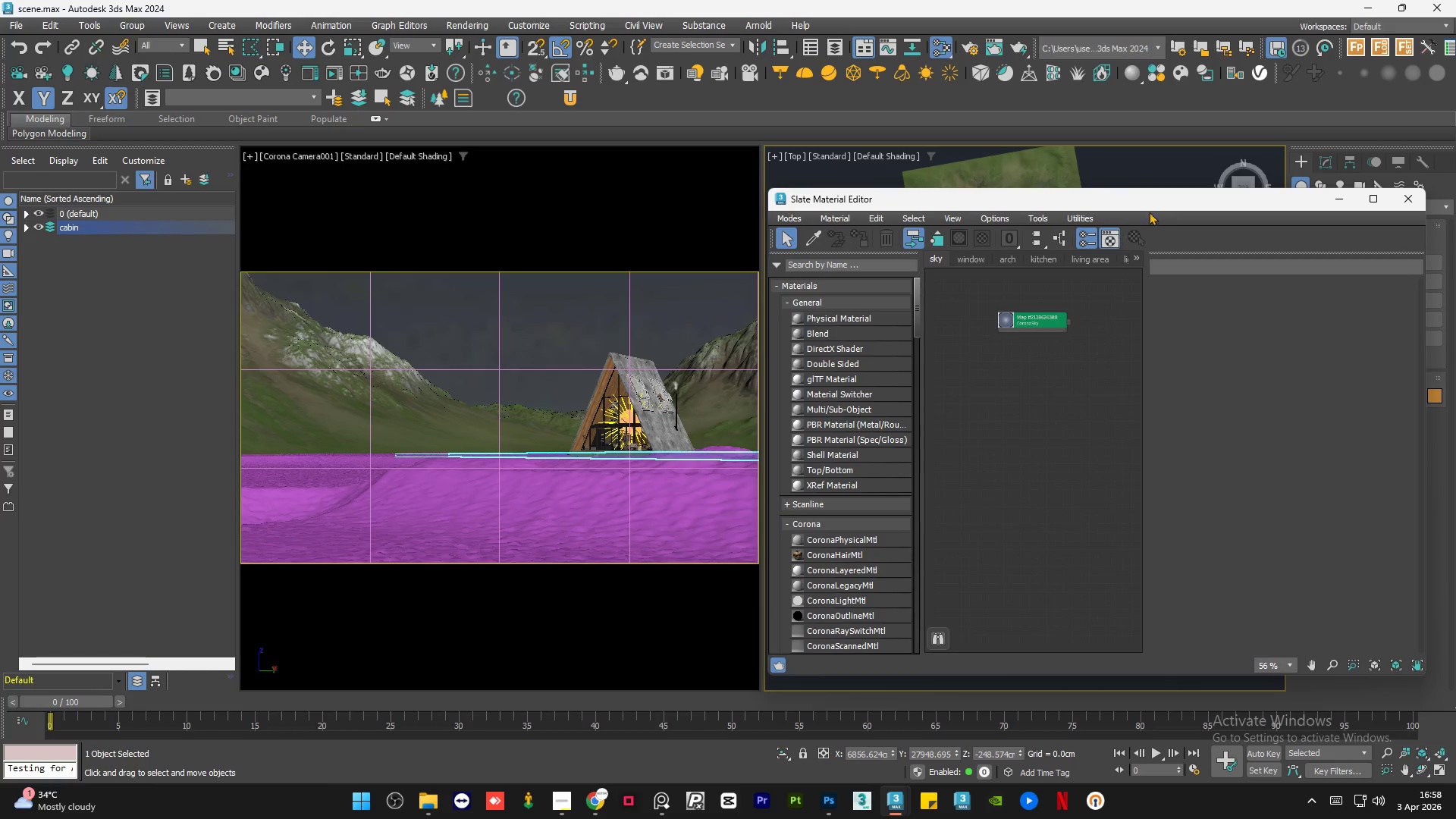 
left_click_drag(start_coordinate=[1153, 202], to_coordinate=[509, 156])
 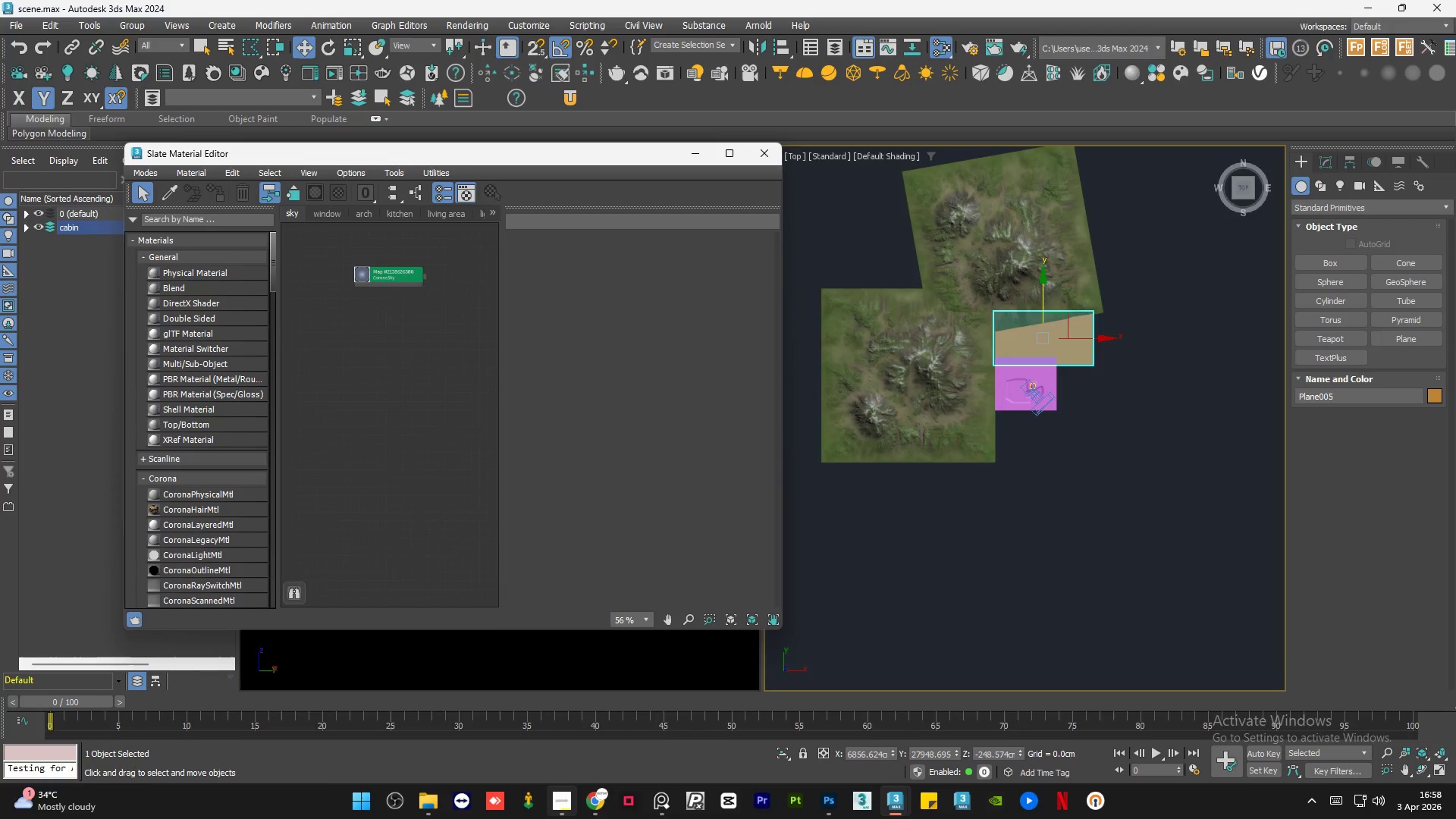 
left_click([565, 814])